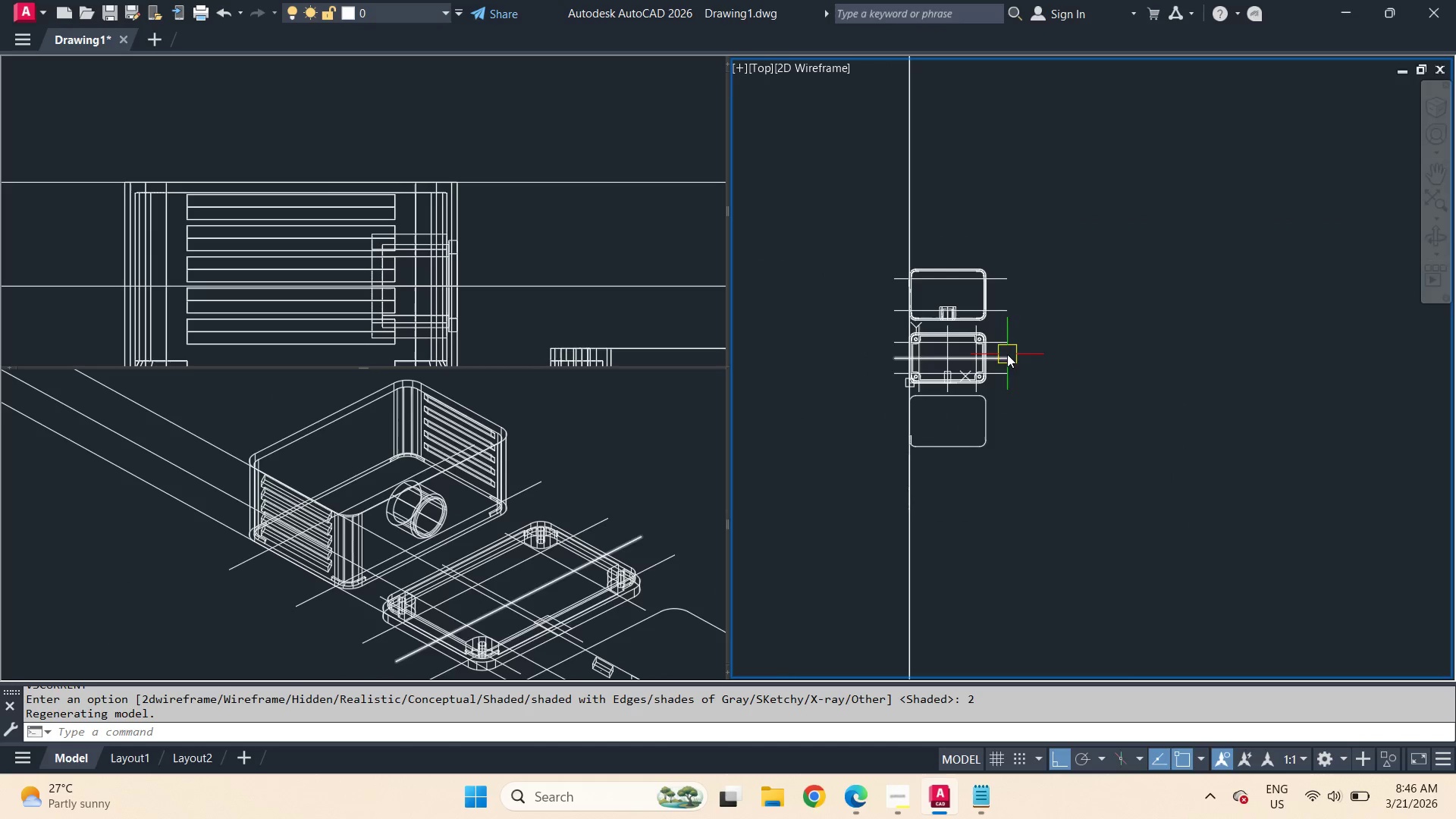 
scroll: coordinate [998, 403], scroll_direction: up, amount: 3.0
 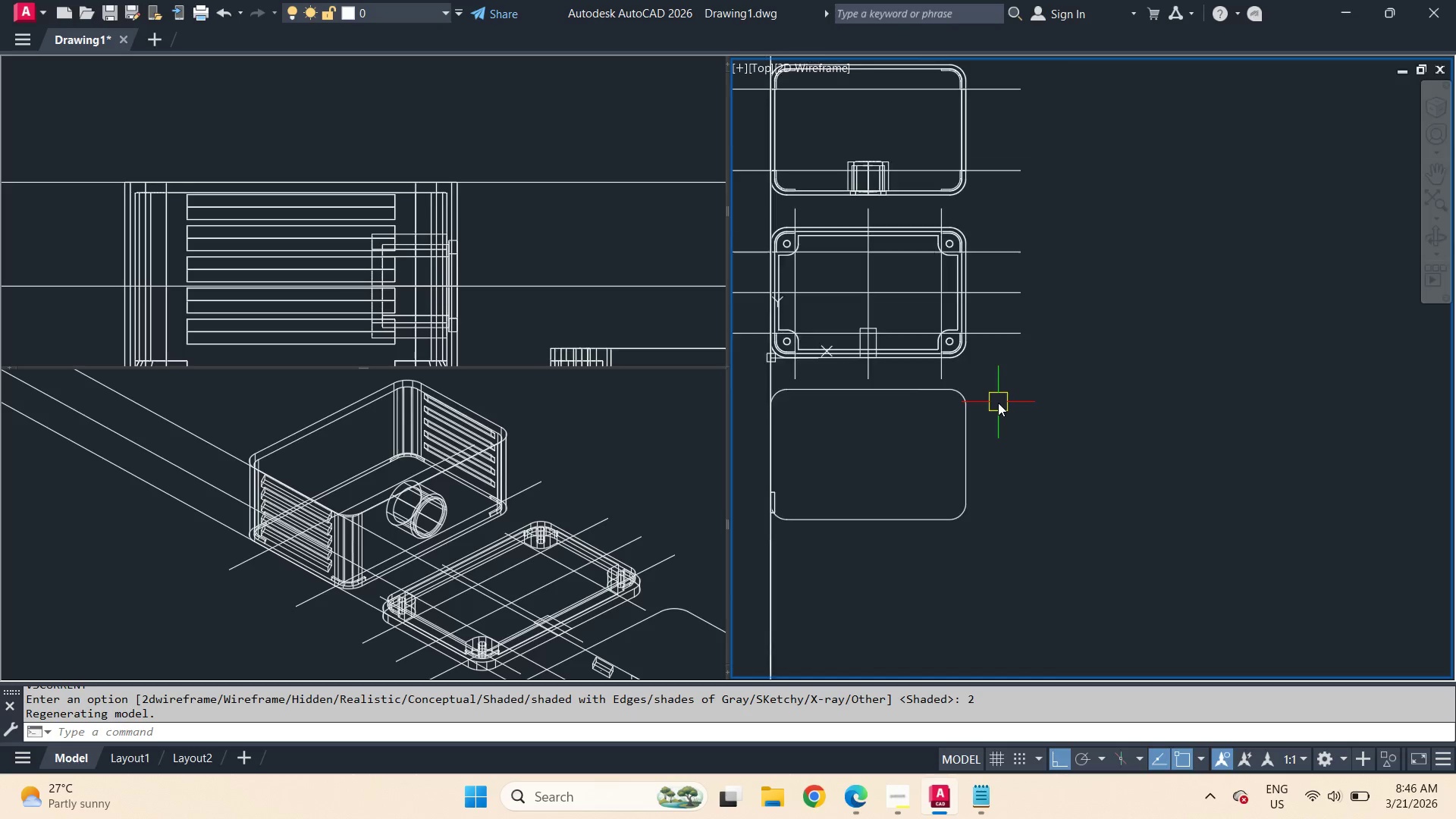 
scroll: coordinate [998, 403], scroll_direction: down, amount: 2.0
 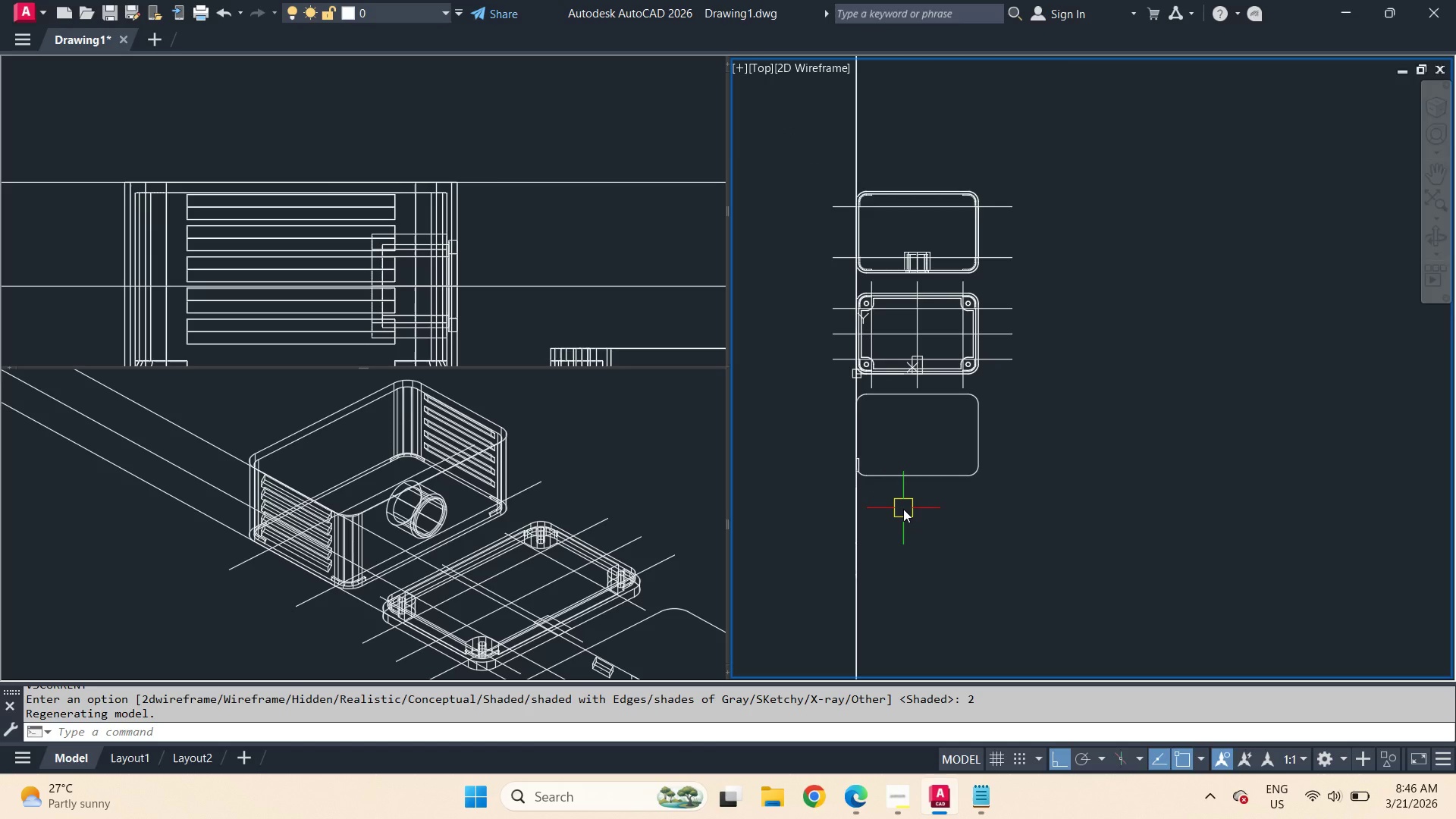 
key(Control+A)
 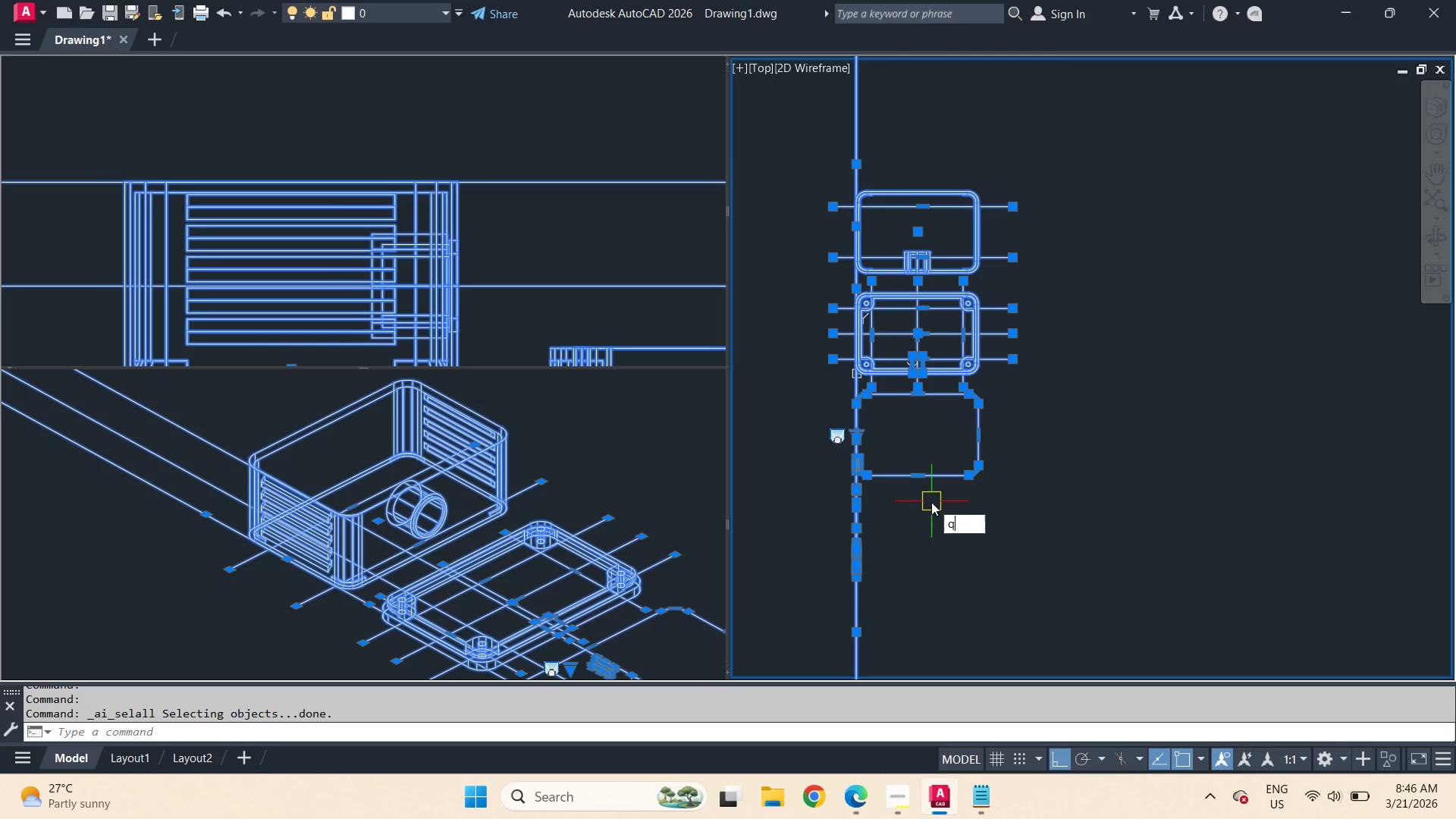 
type(qse )
 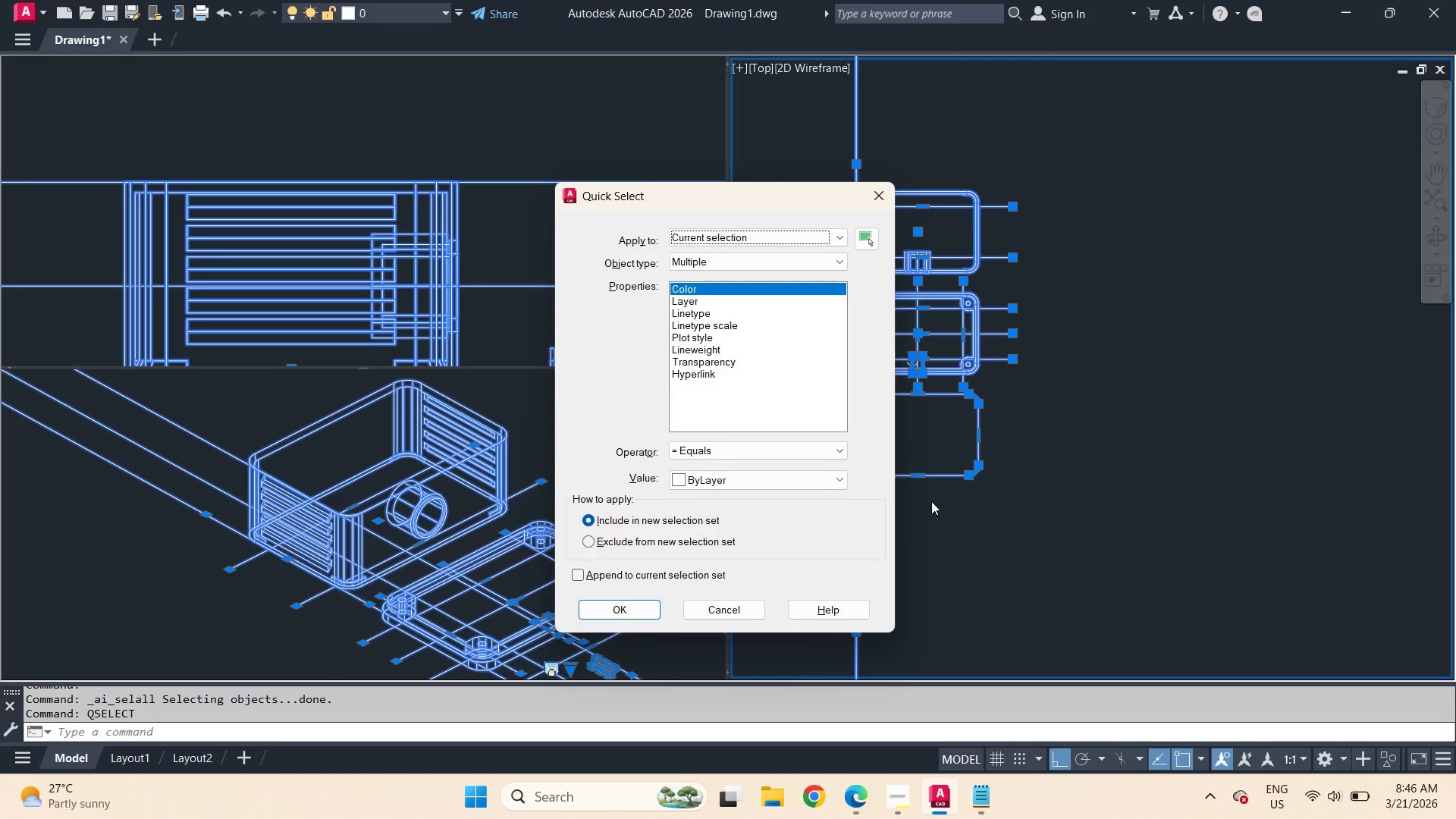 
wait(8.5)
 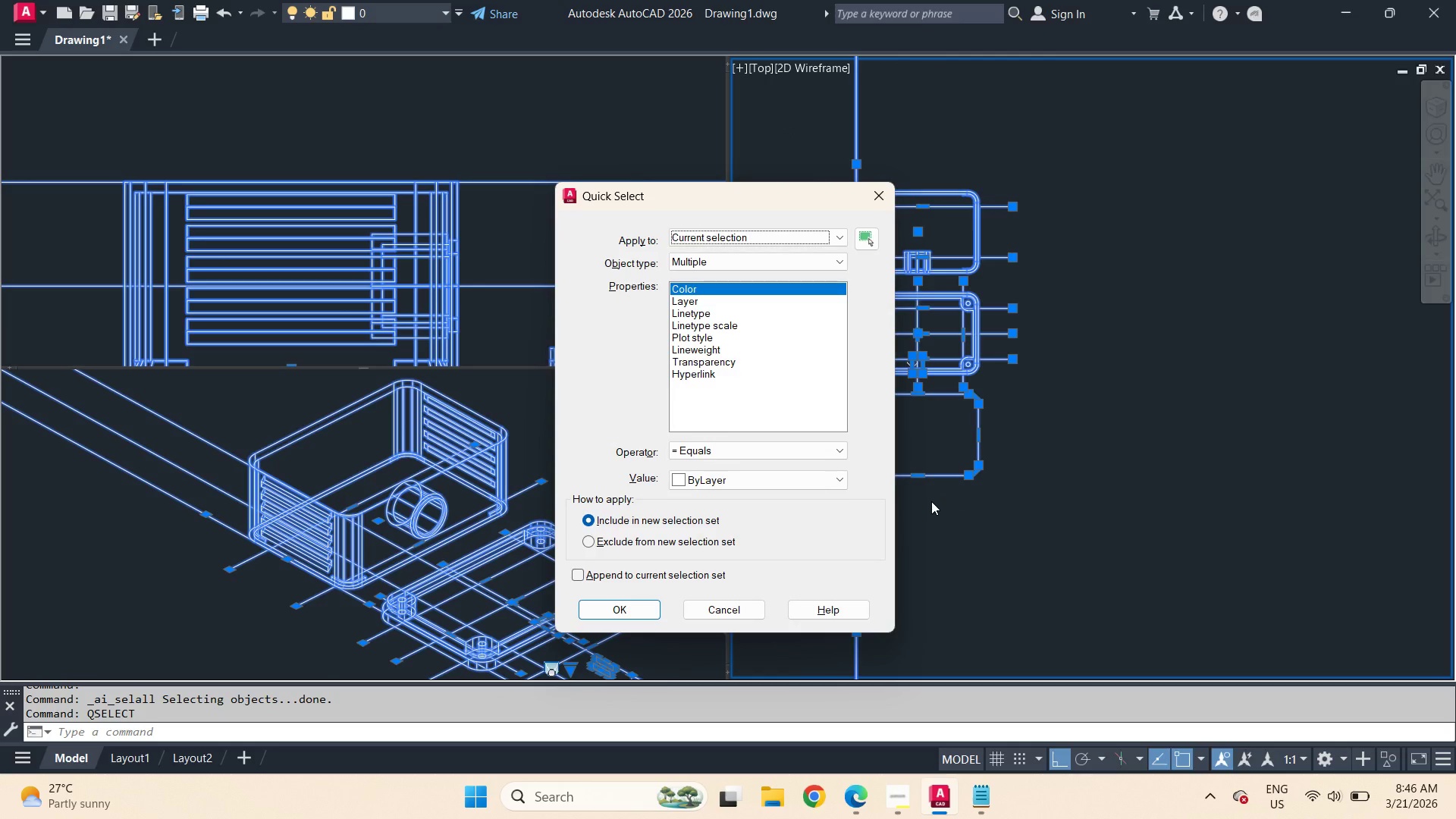 
left_click([911, 798])
 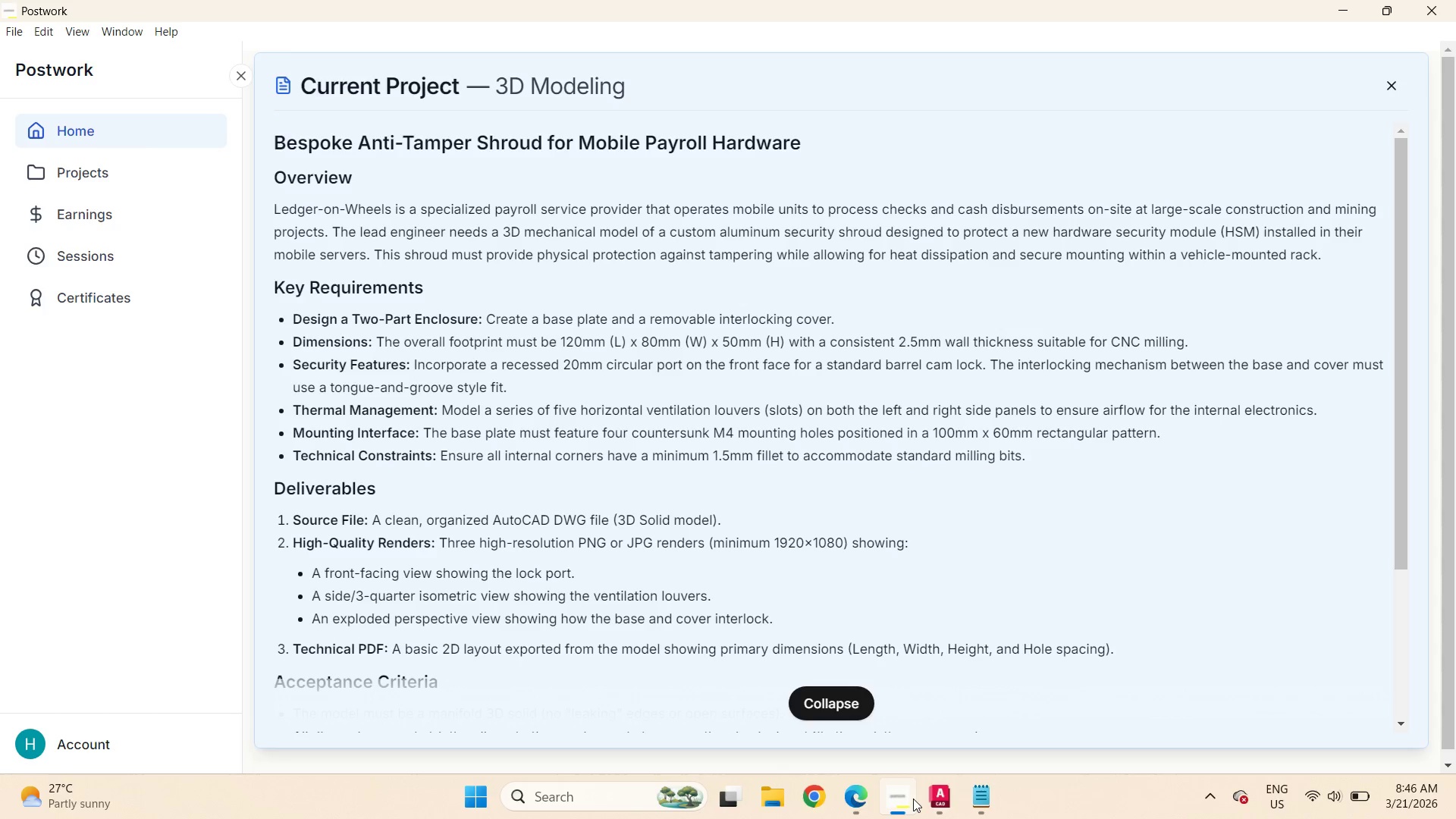 
key(Escape)